 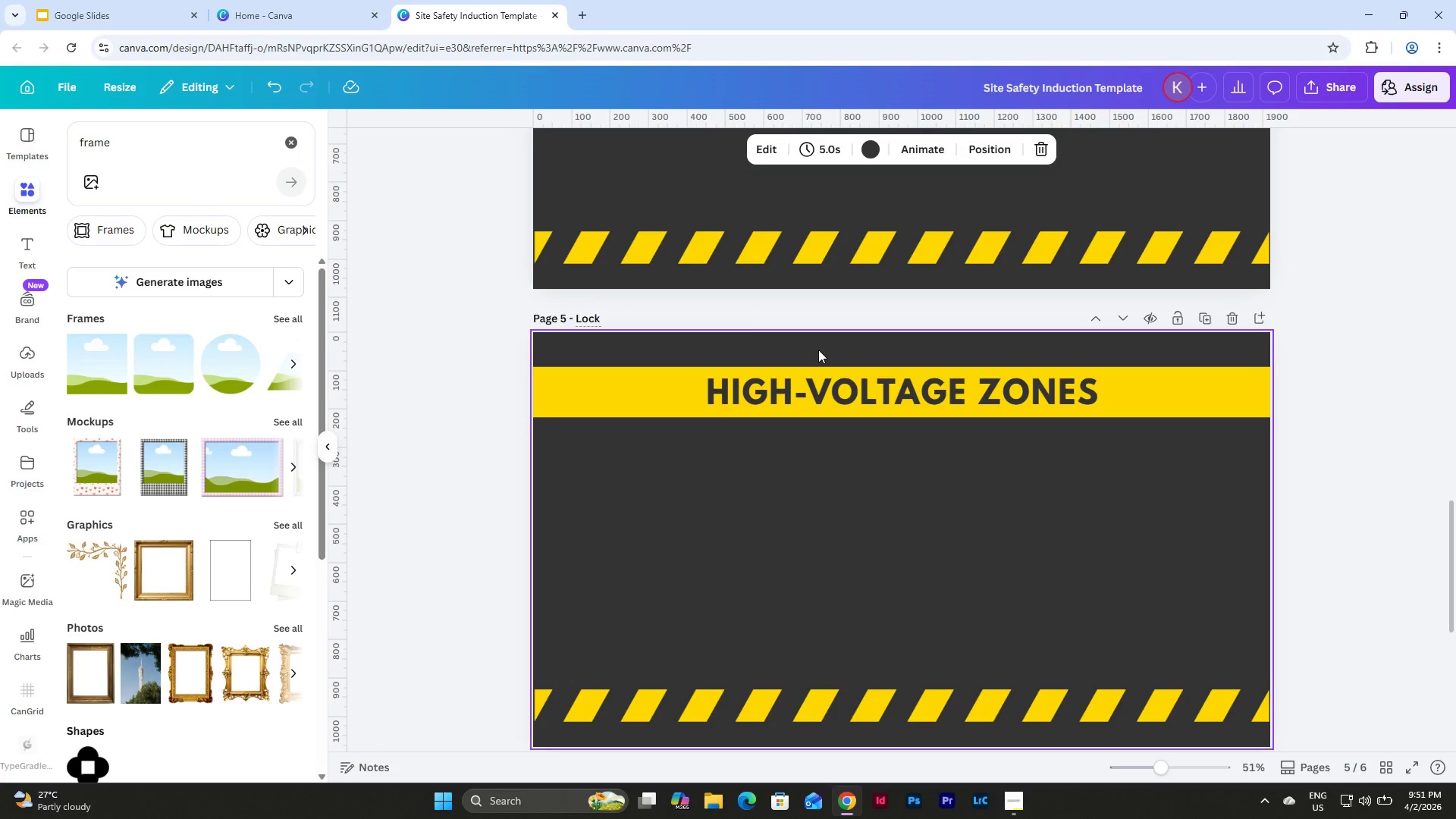 
type(-Out/Tag-Out (LOTO))
 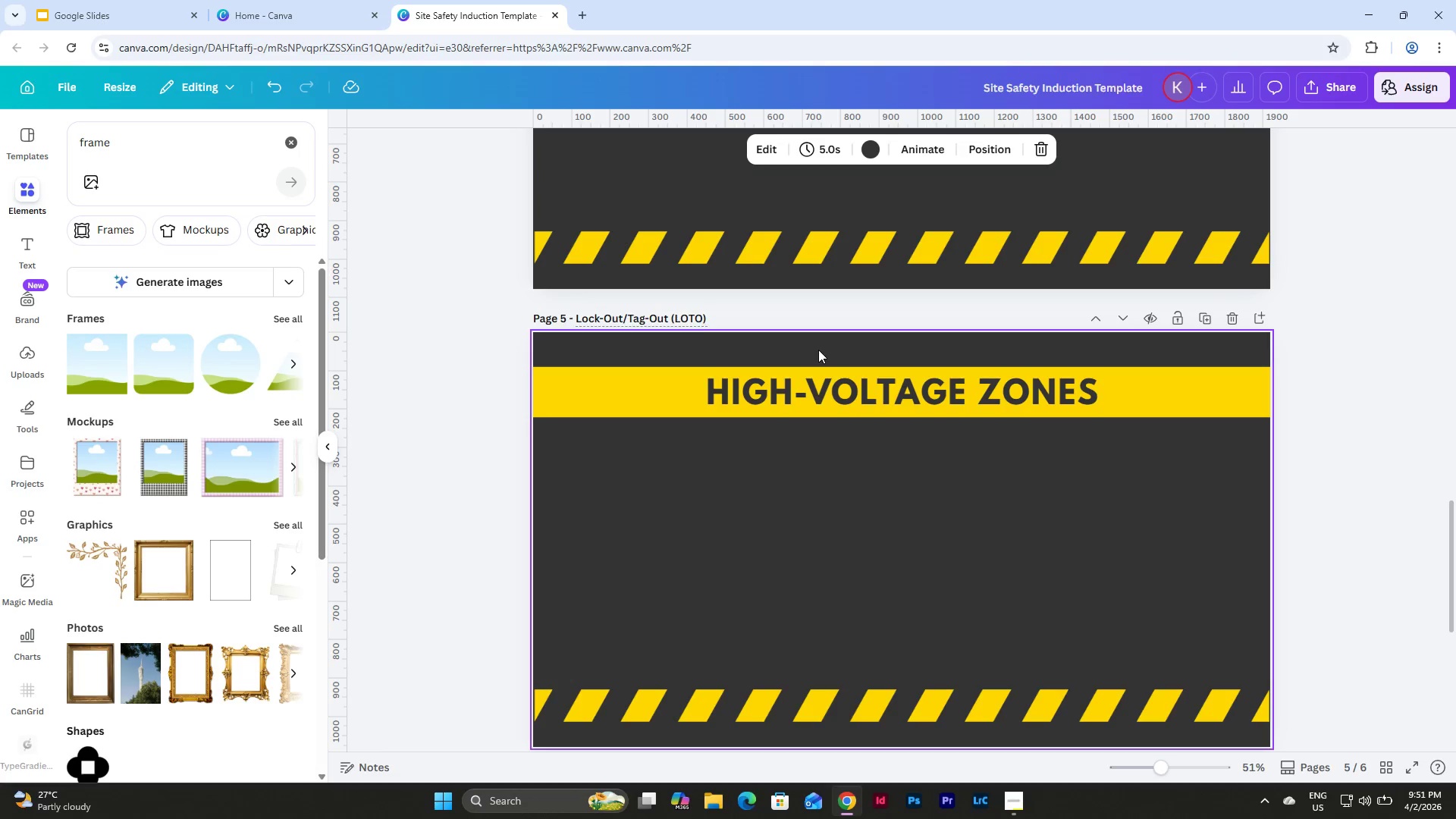 
wait(7.45)
 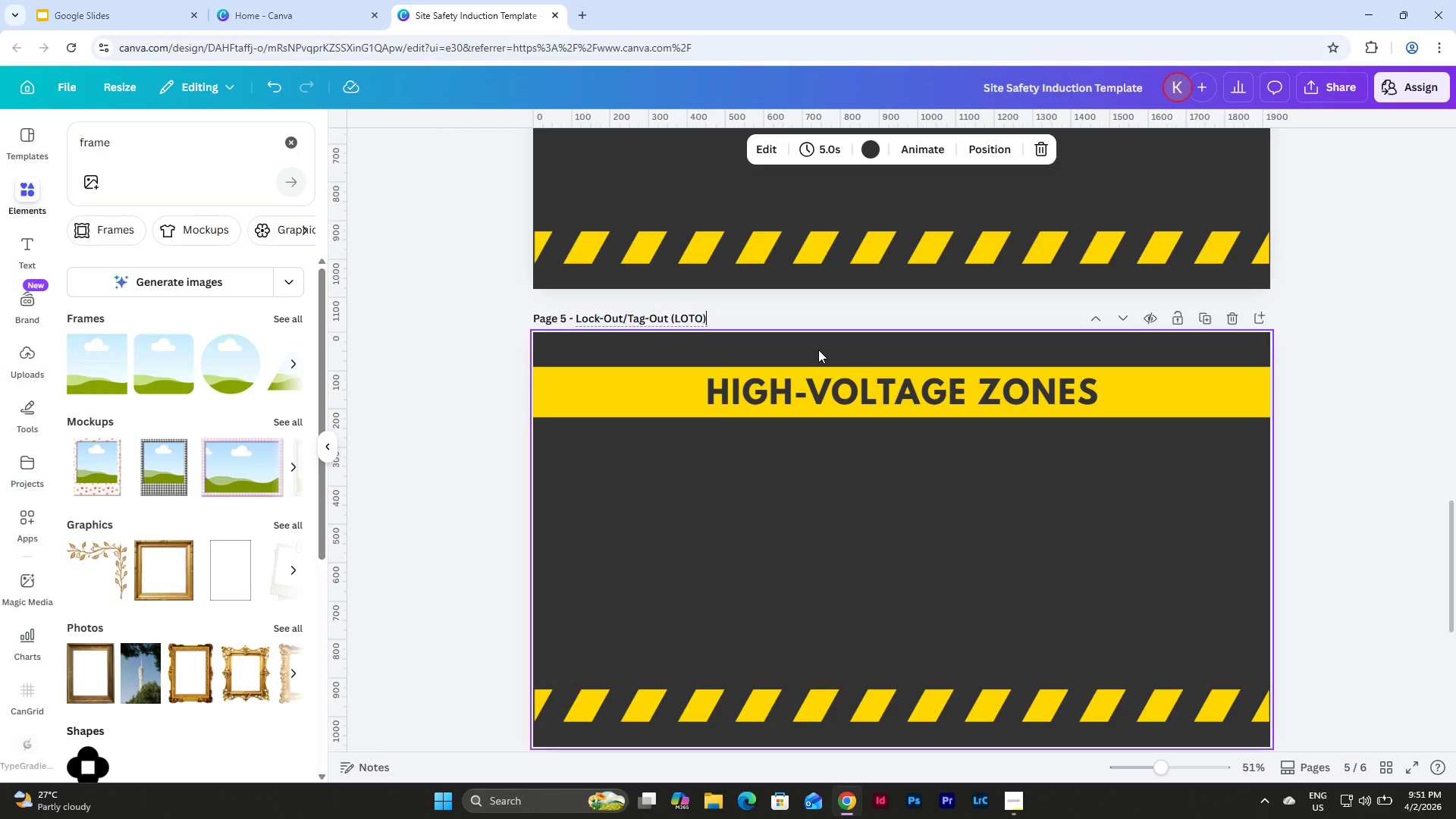 
double_click([1025, 391])
 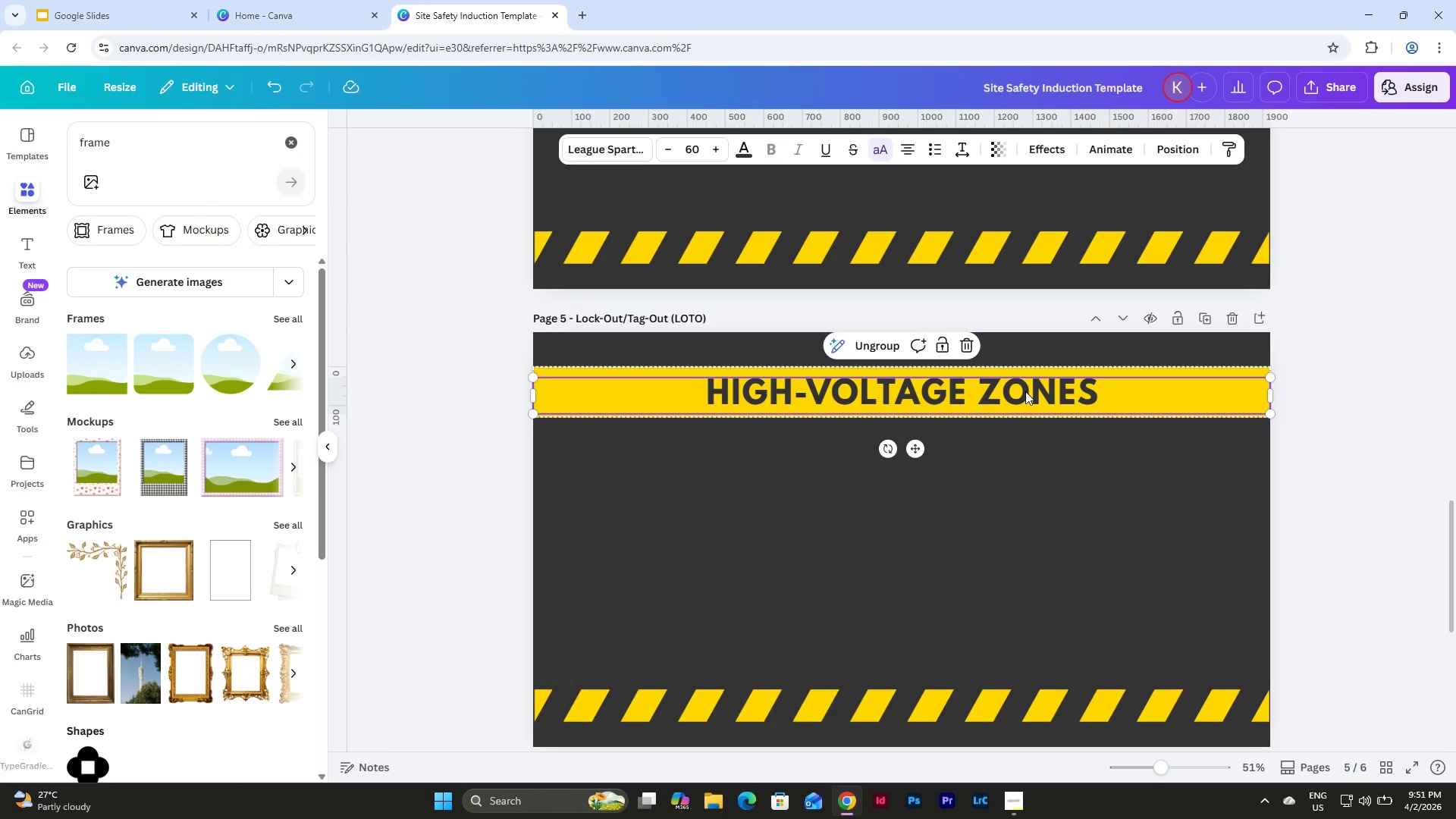 
type(lo)
 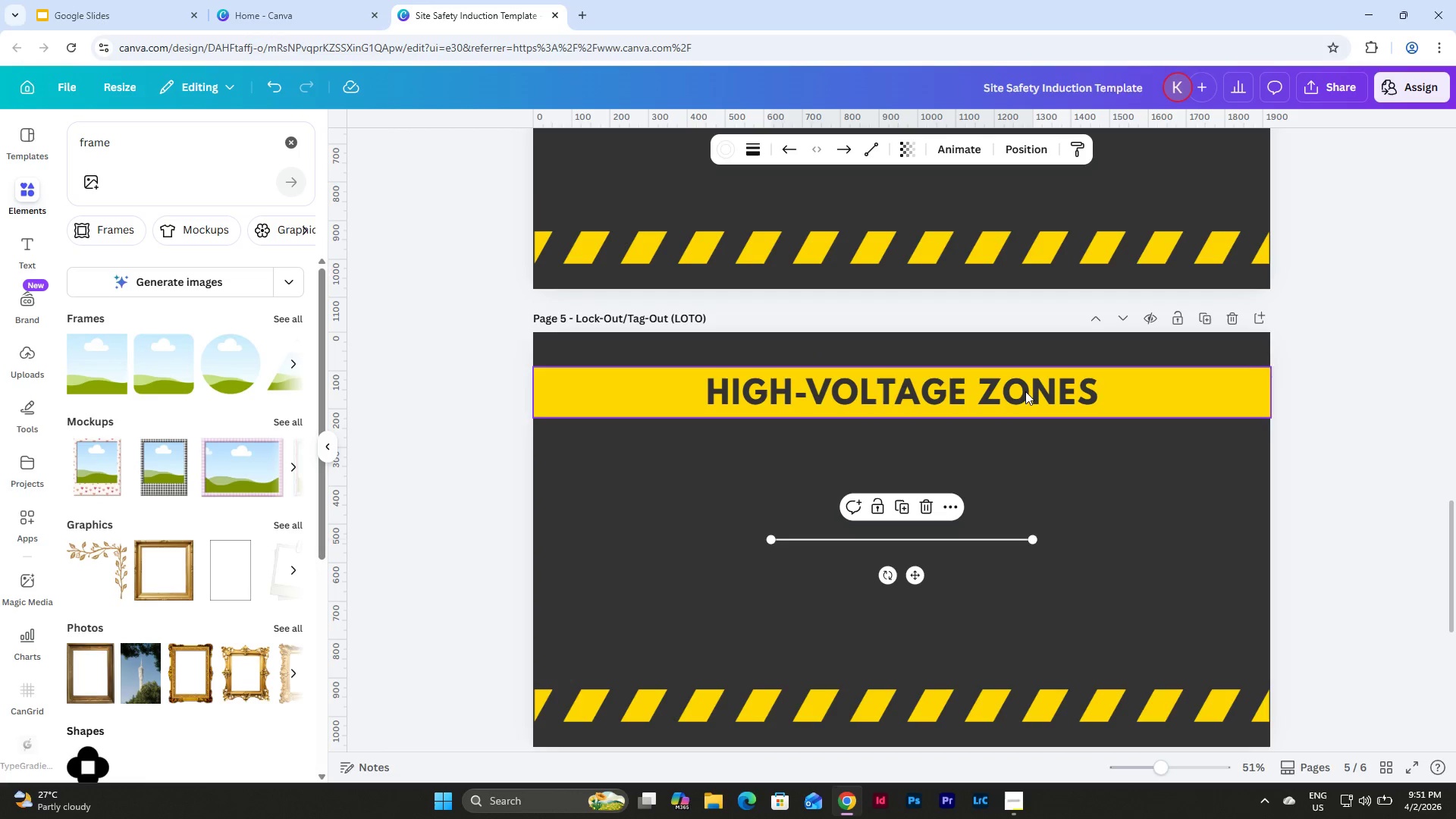 
left_click([1068, 498])
 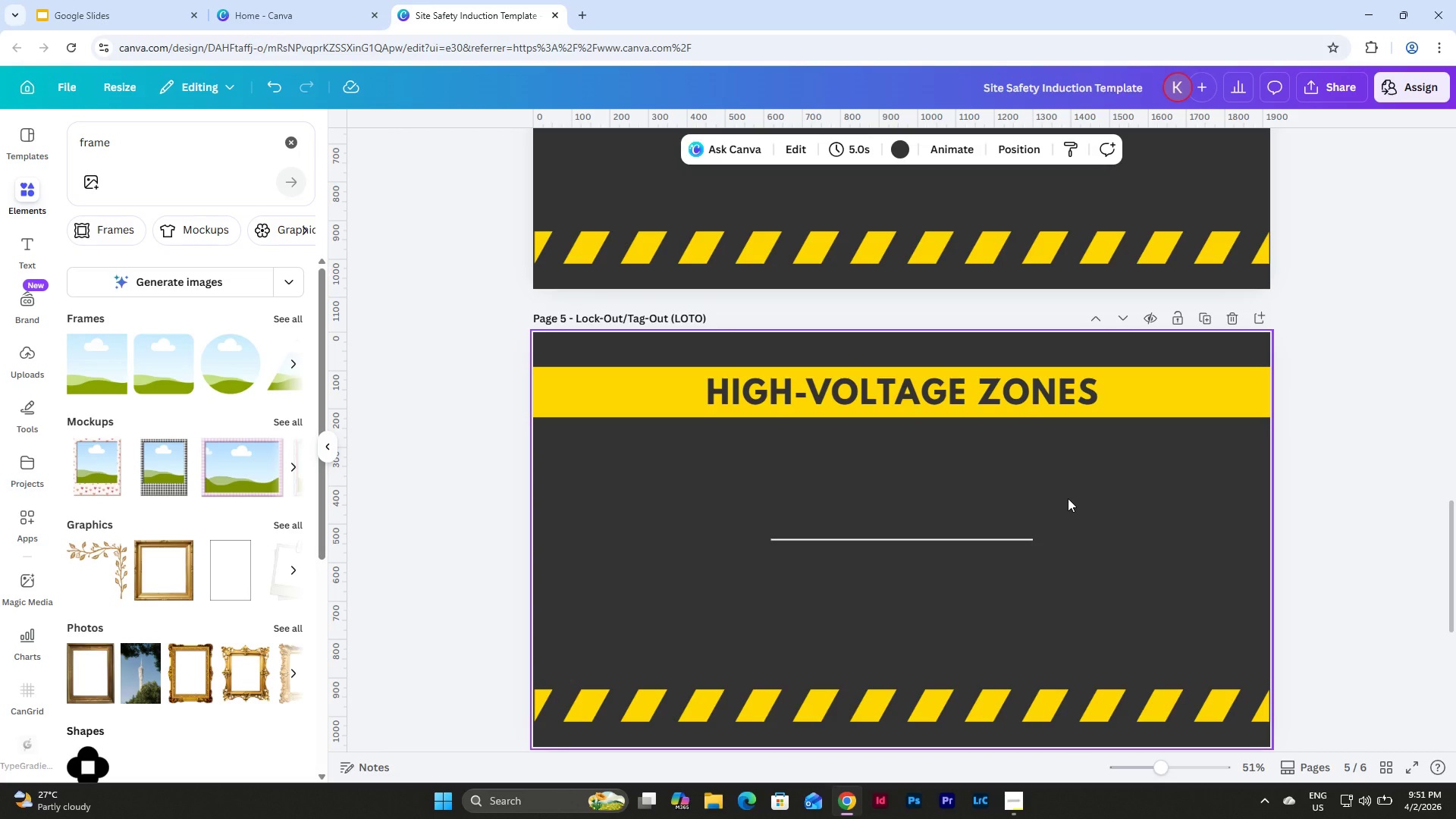 
key(Control+Z)
 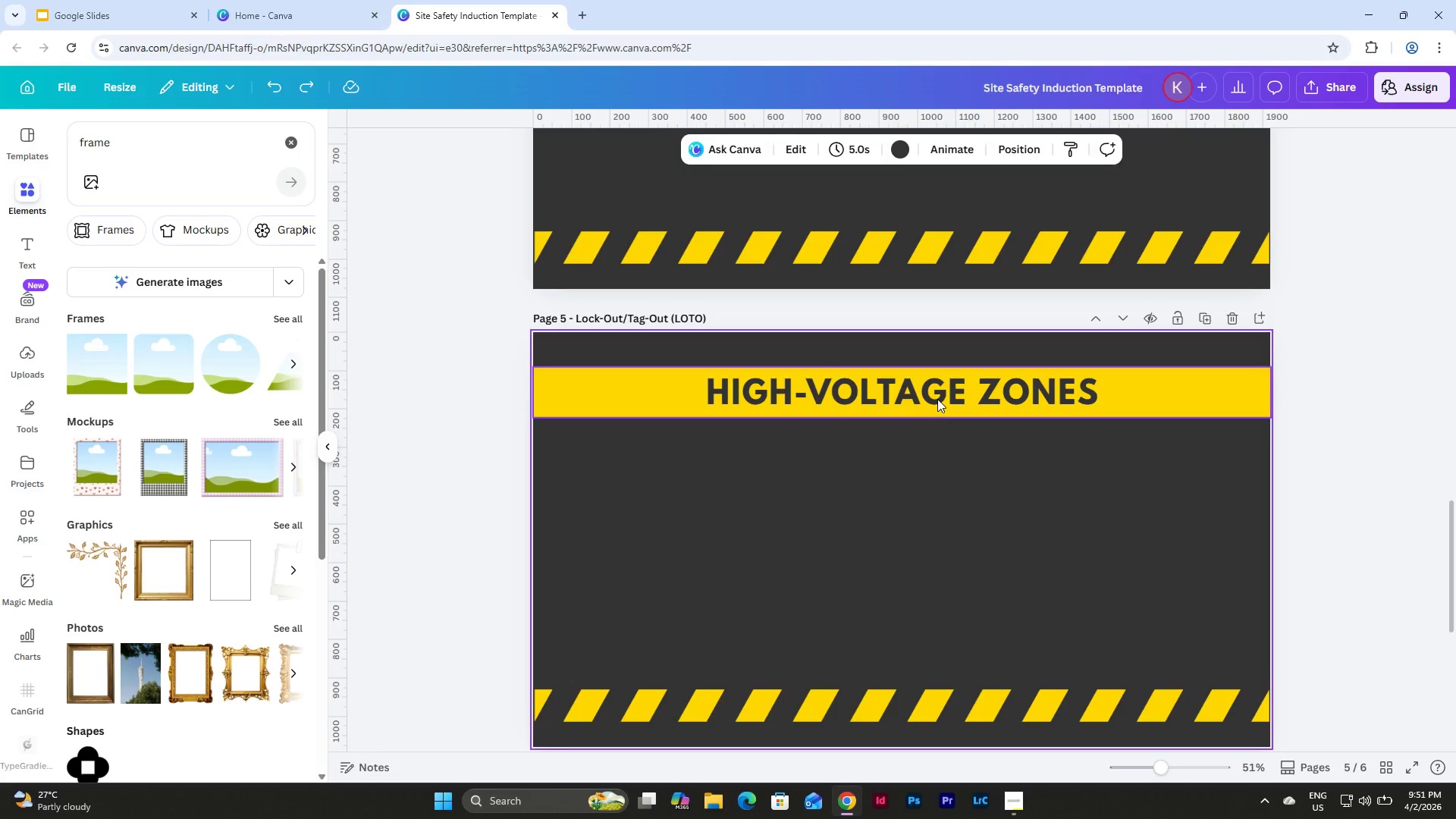 
double_click([937, 399])
 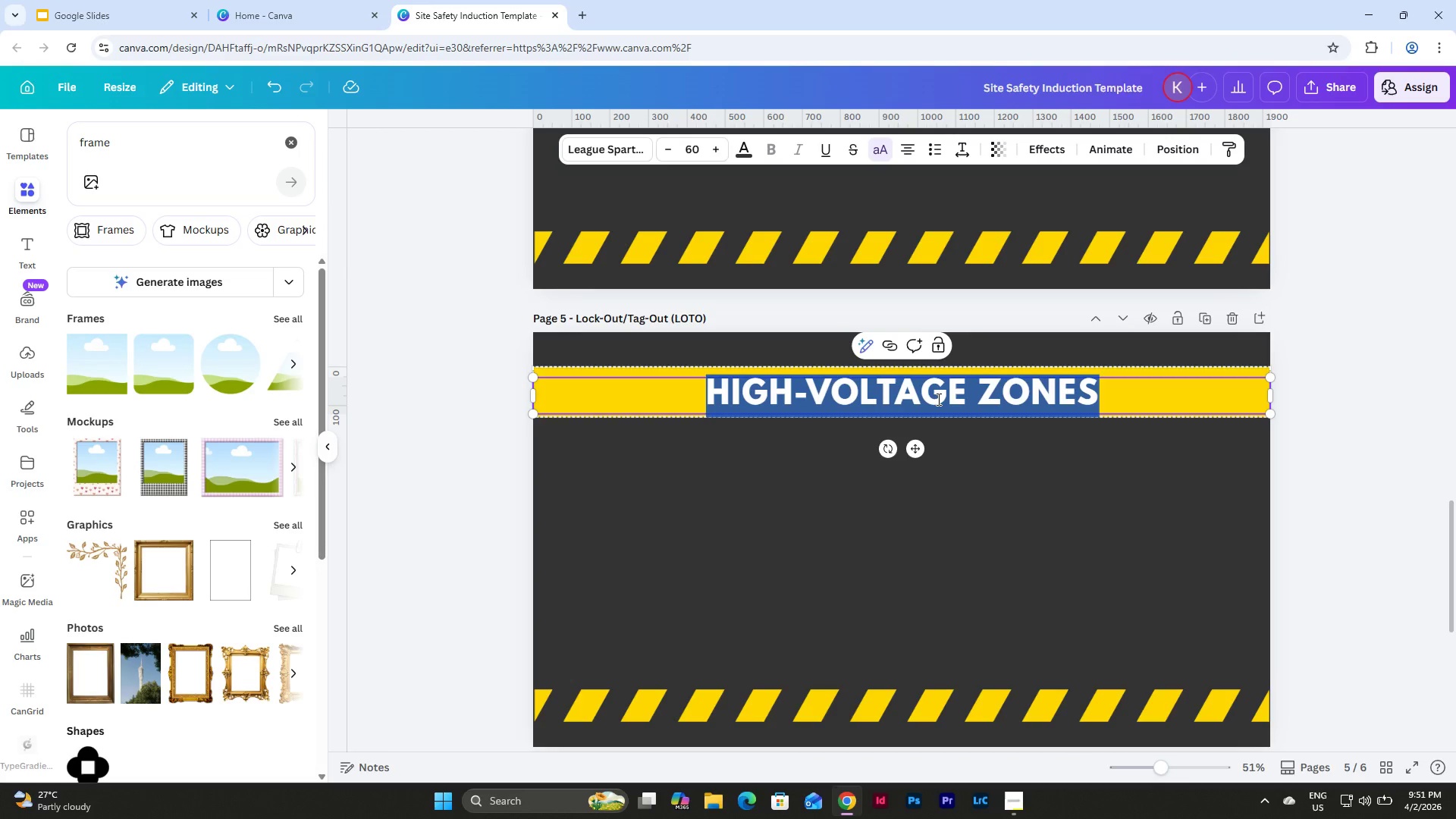 
type(lock-out/tag-out (loto))
 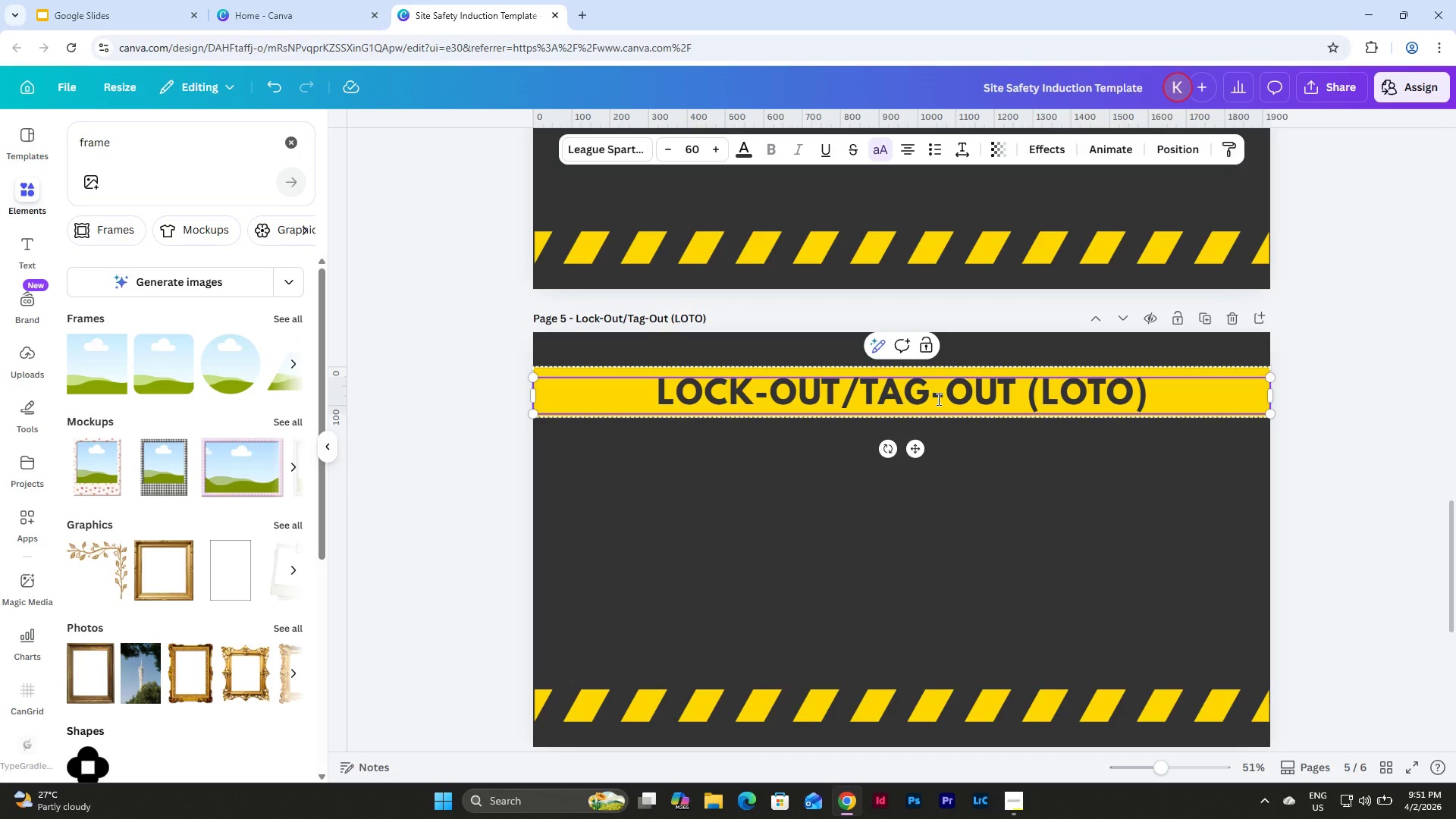 
left_click([1030, 511])
 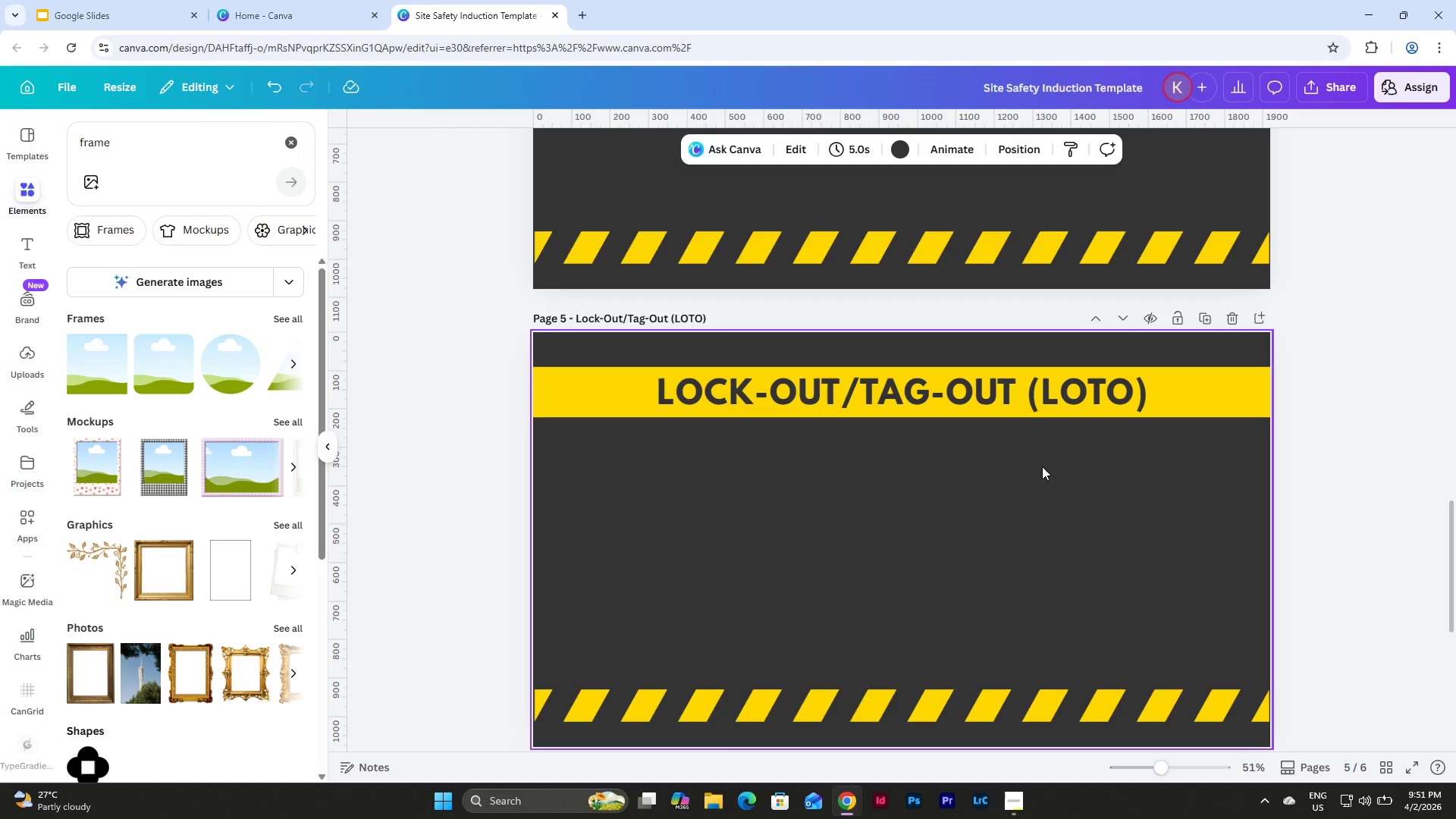 
wait(9.39)
 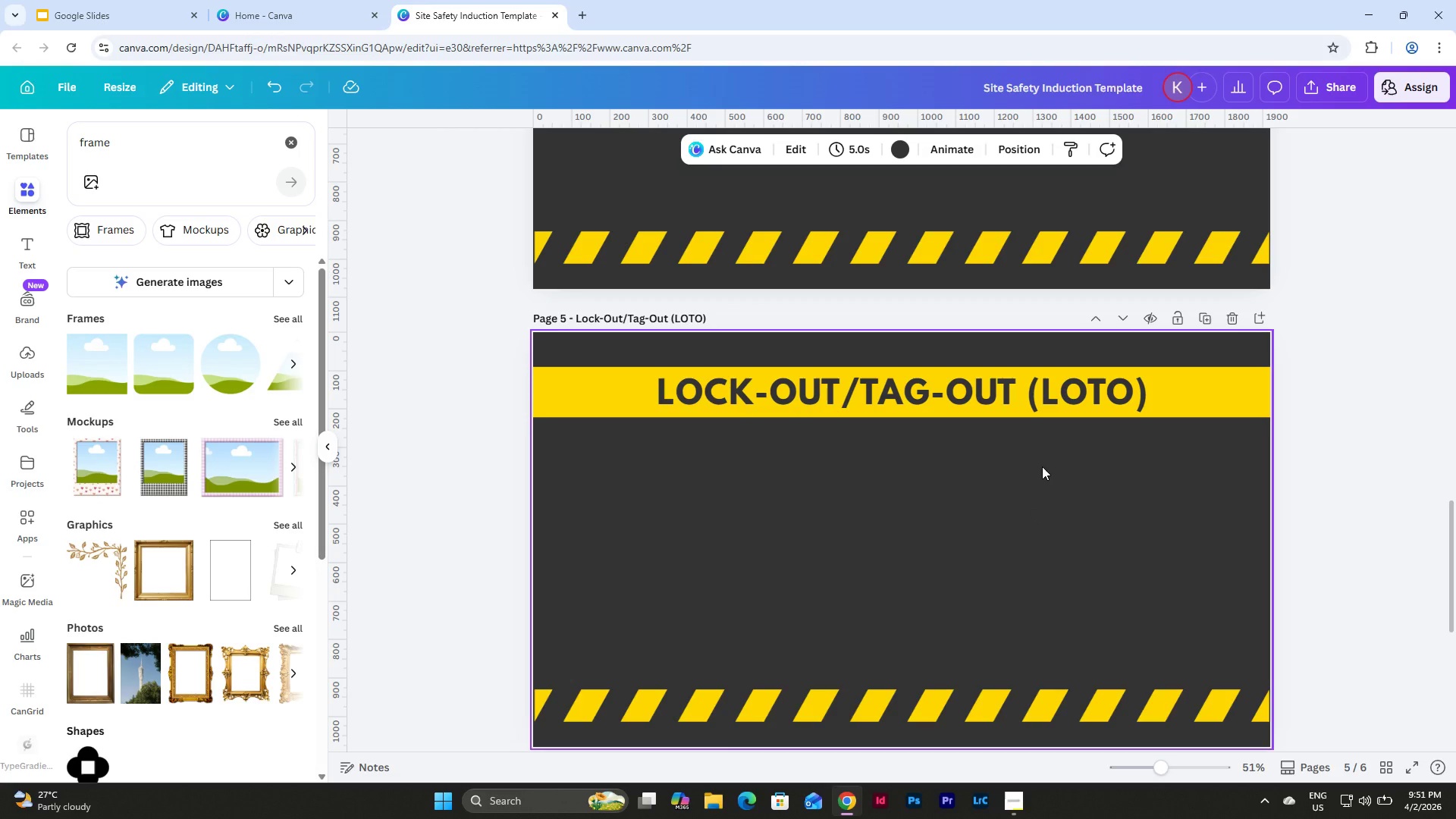 
left_click([1203, 318])
 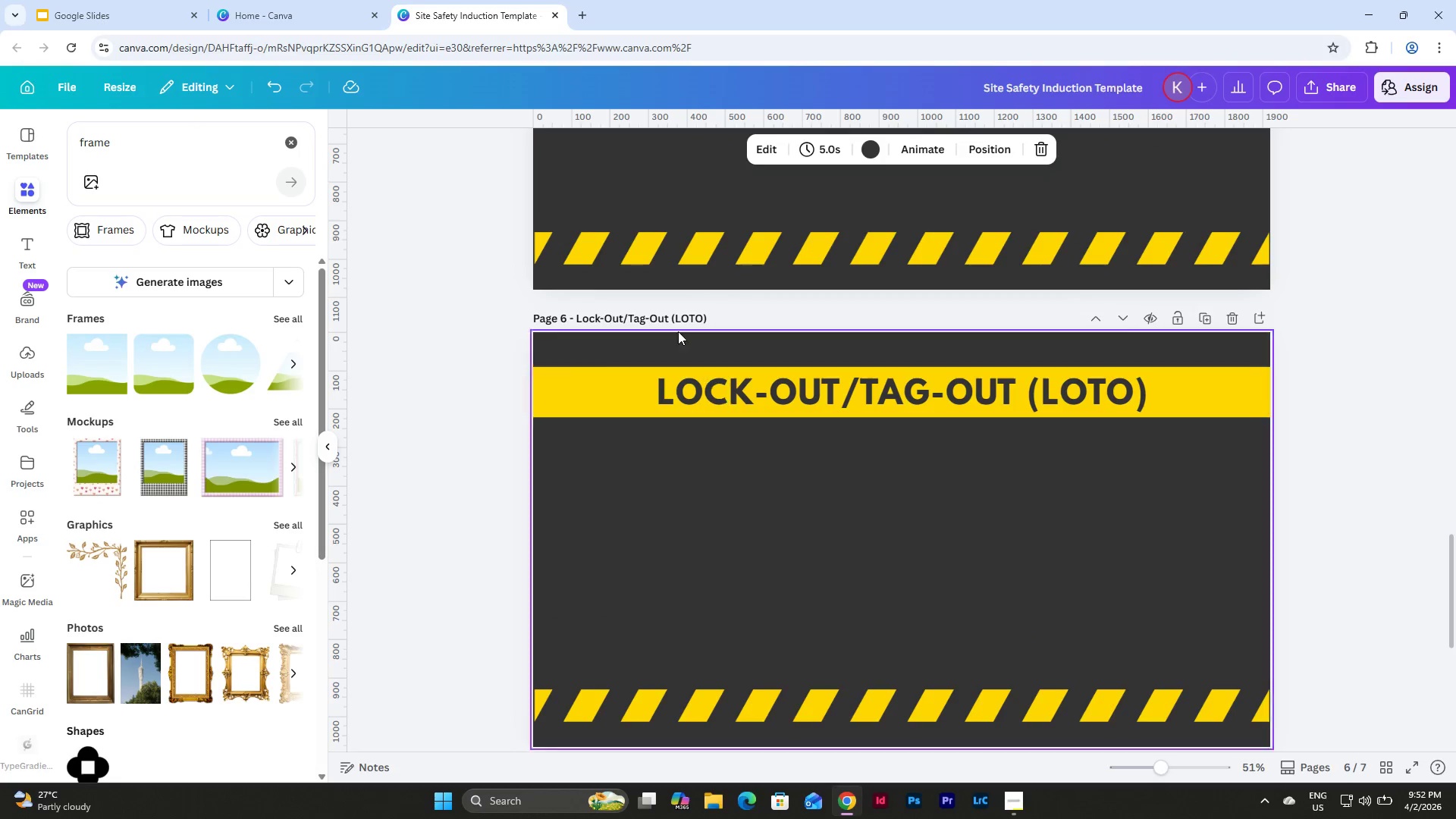 
left_click([686, 316])
 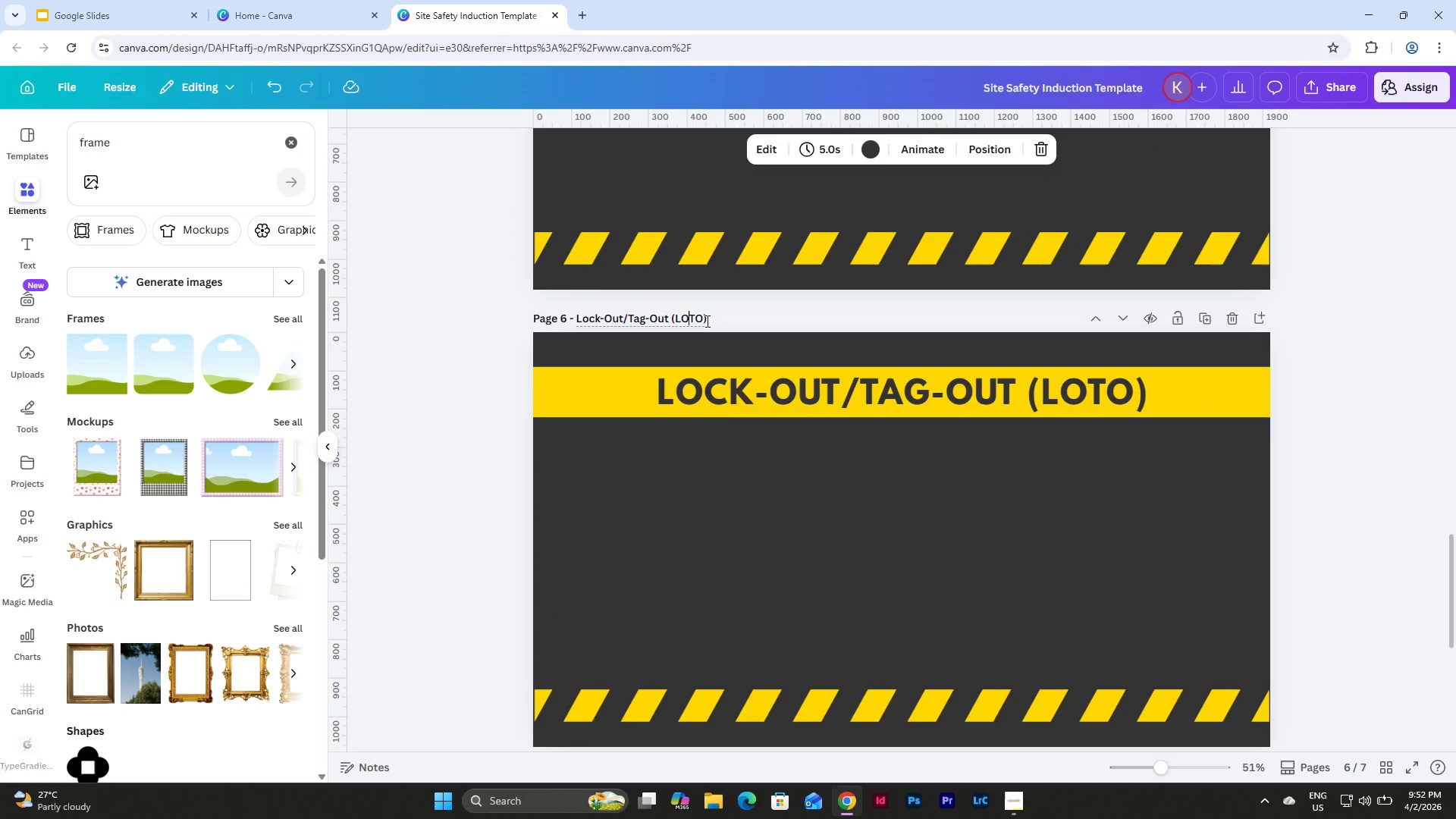 
left_click_drag(start_coordinate=[706, 321], to_coordinate=[563, 300])
 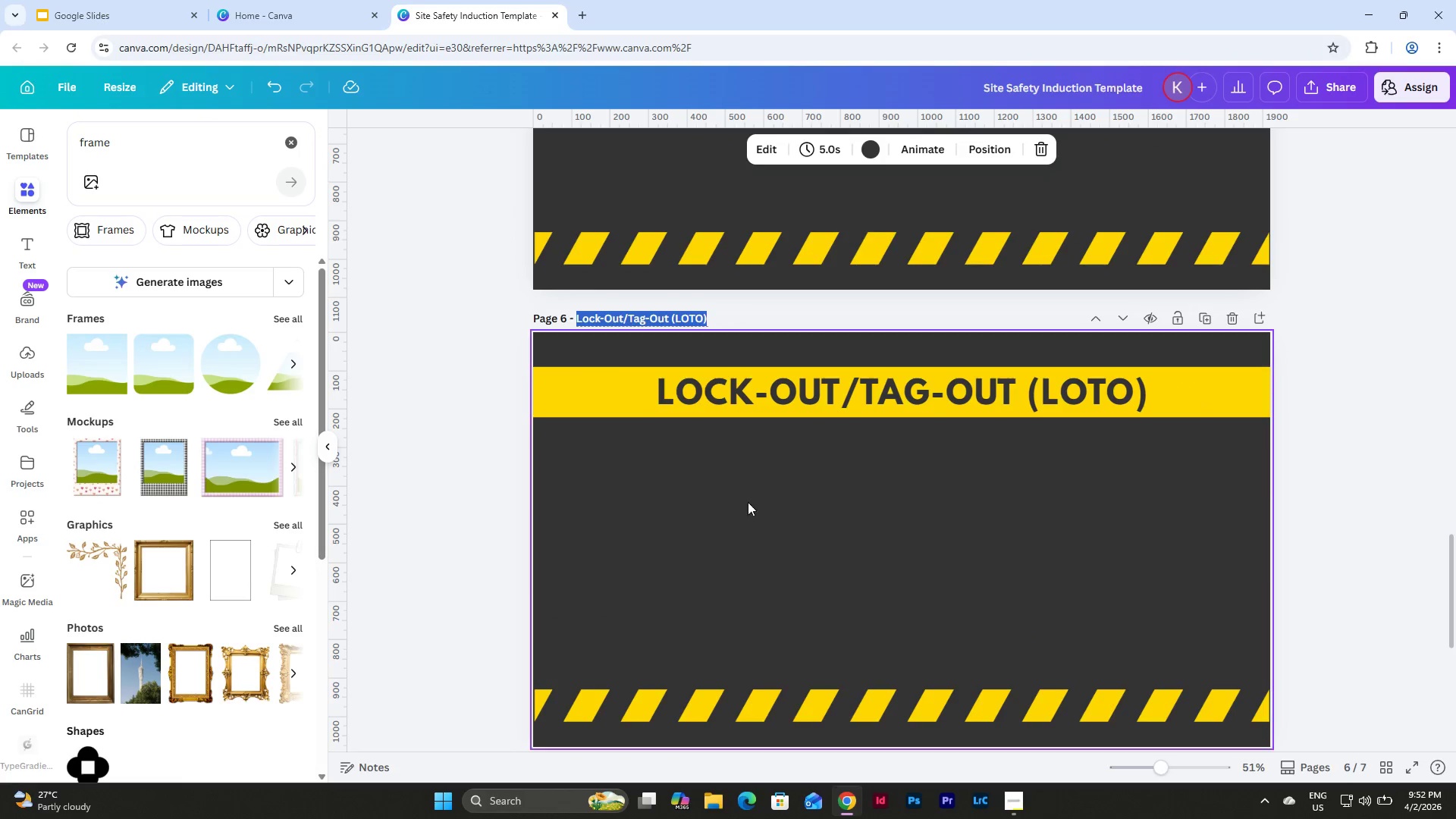 
left_click([1009, 793])